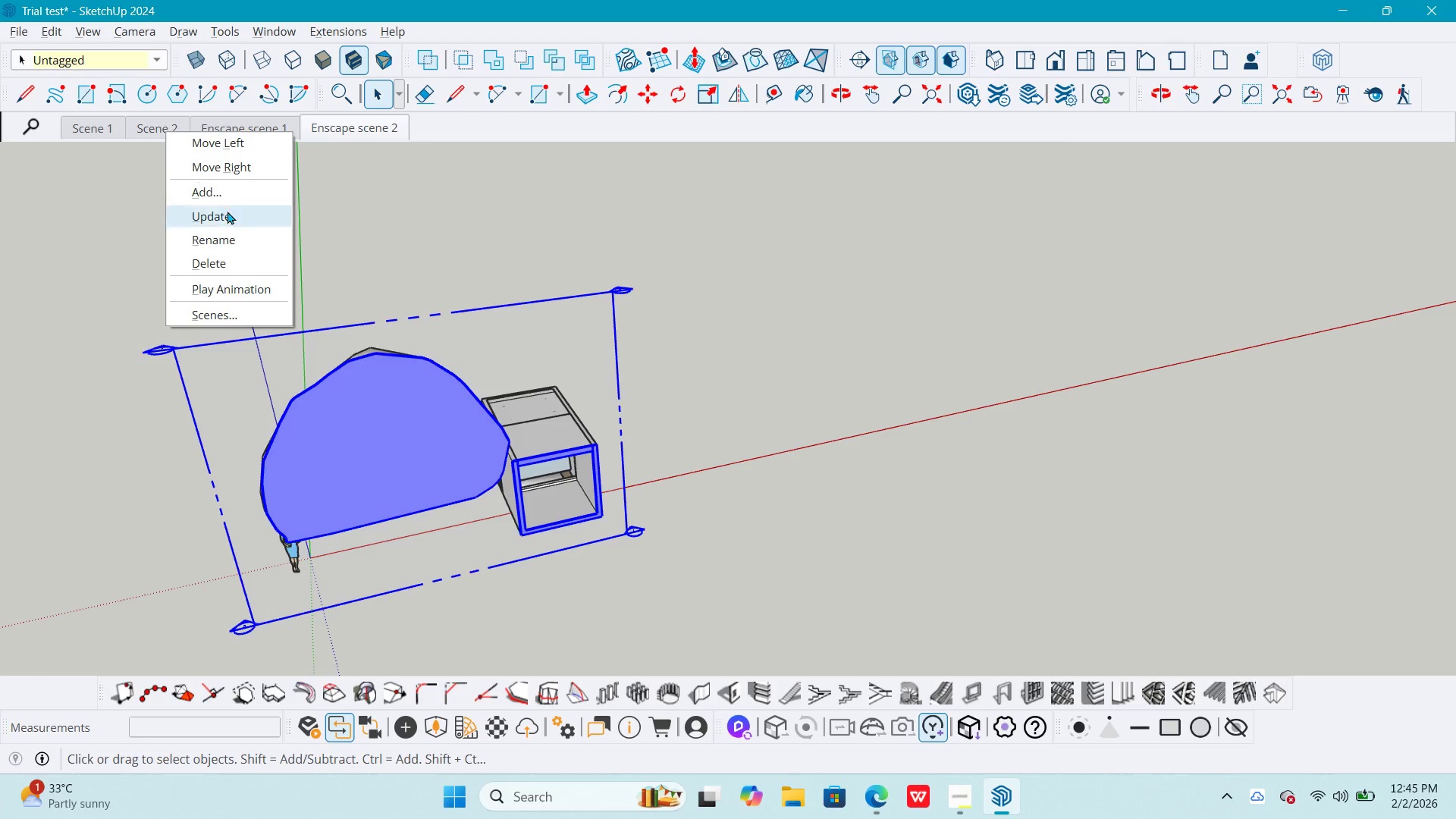 
left_click([228, 211])
 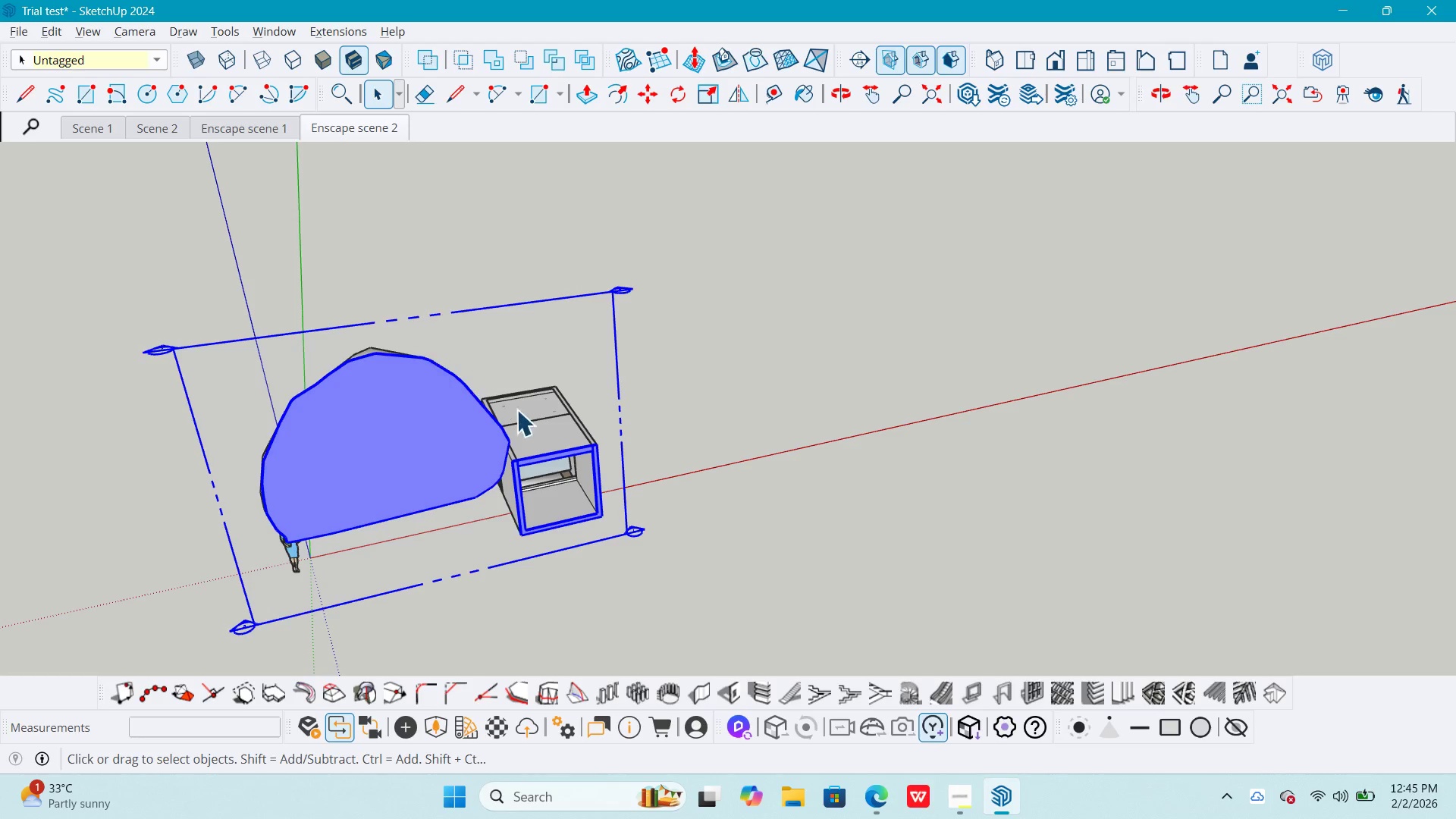 
left_click_drag(start_coordinate=[661, 560], to_coordinate=[623, 513])
 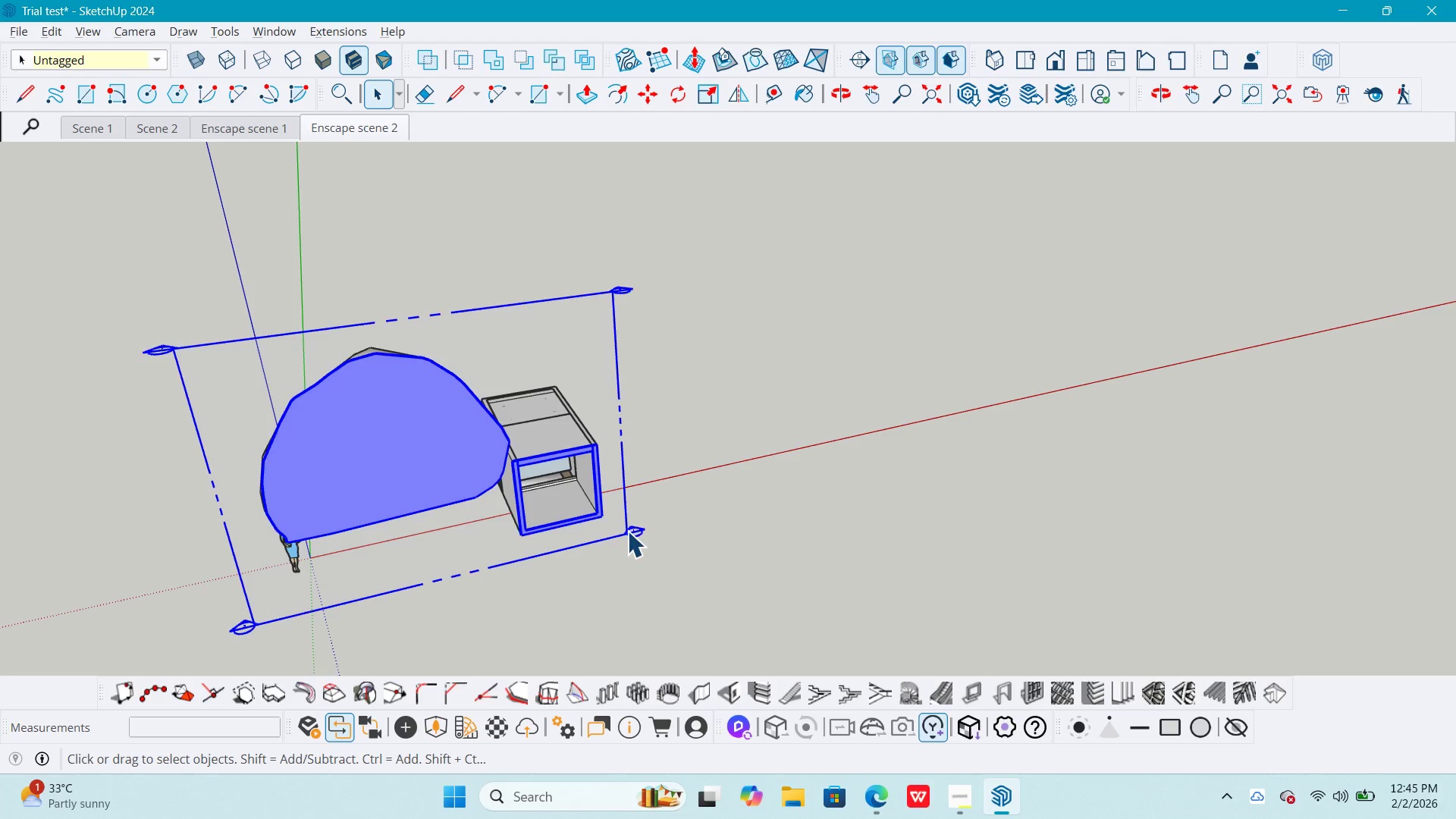 
right_click([627, 531])
 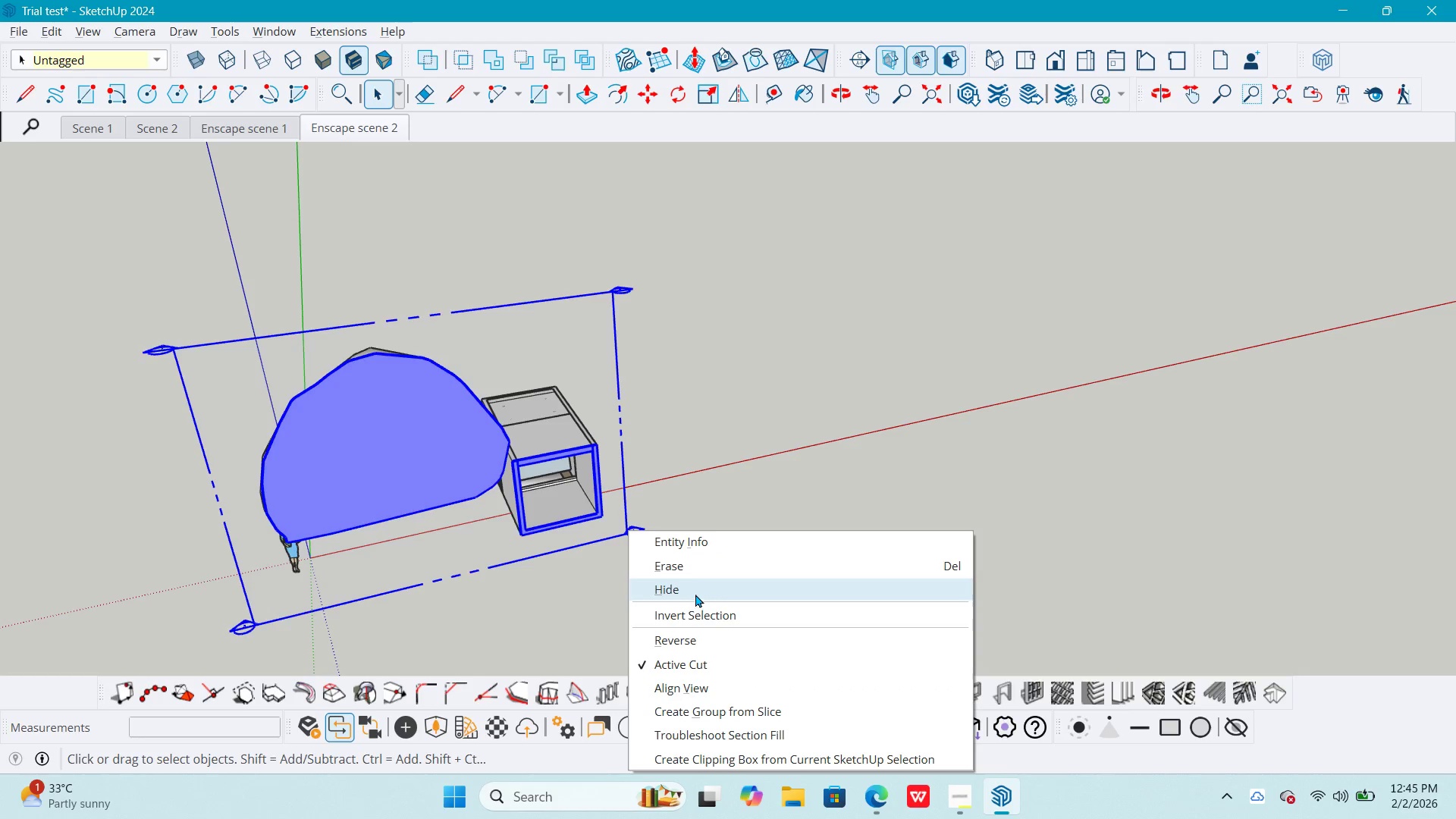 
left_click([695, 594])
 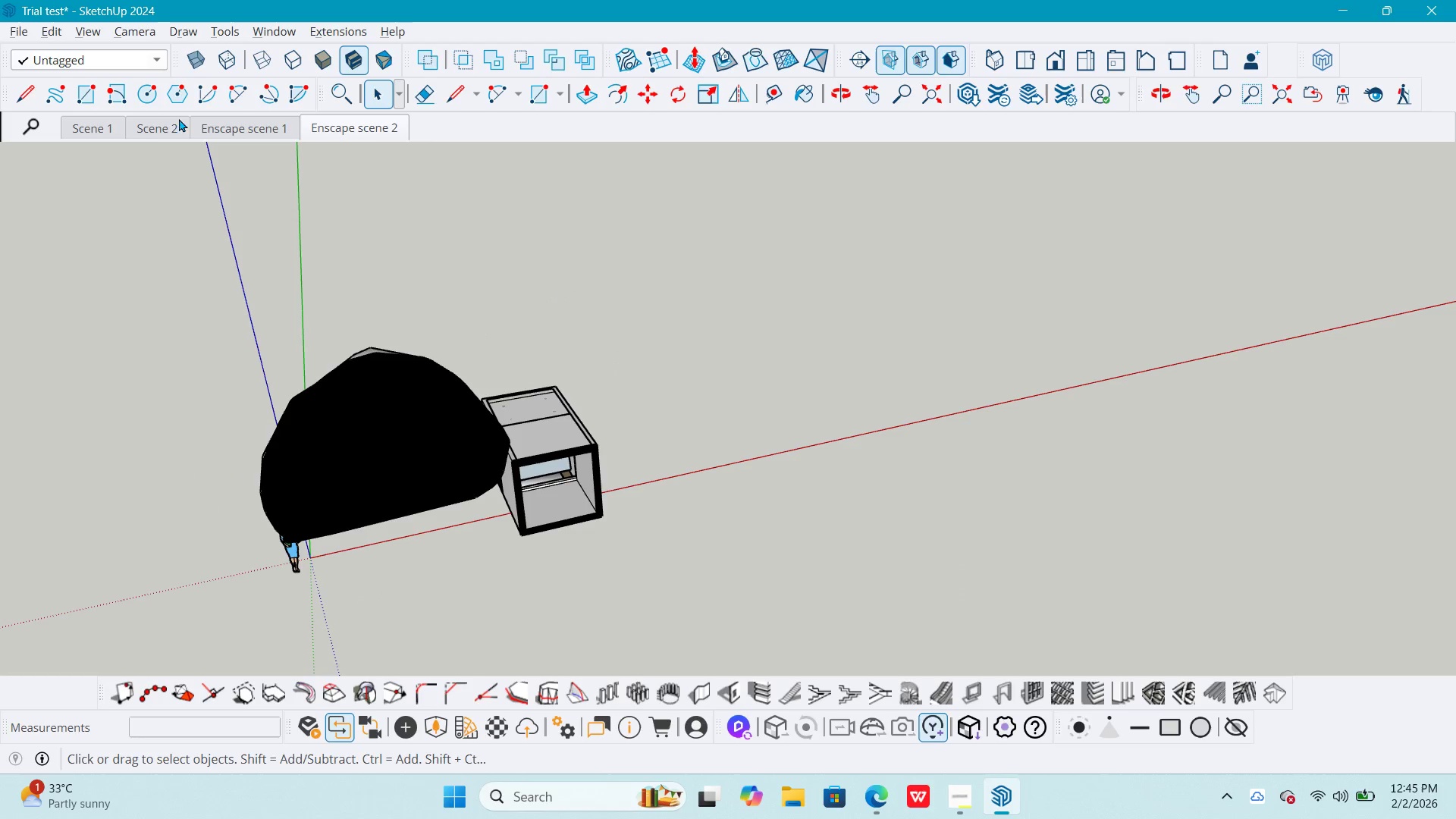 
right_click([152, 130])
 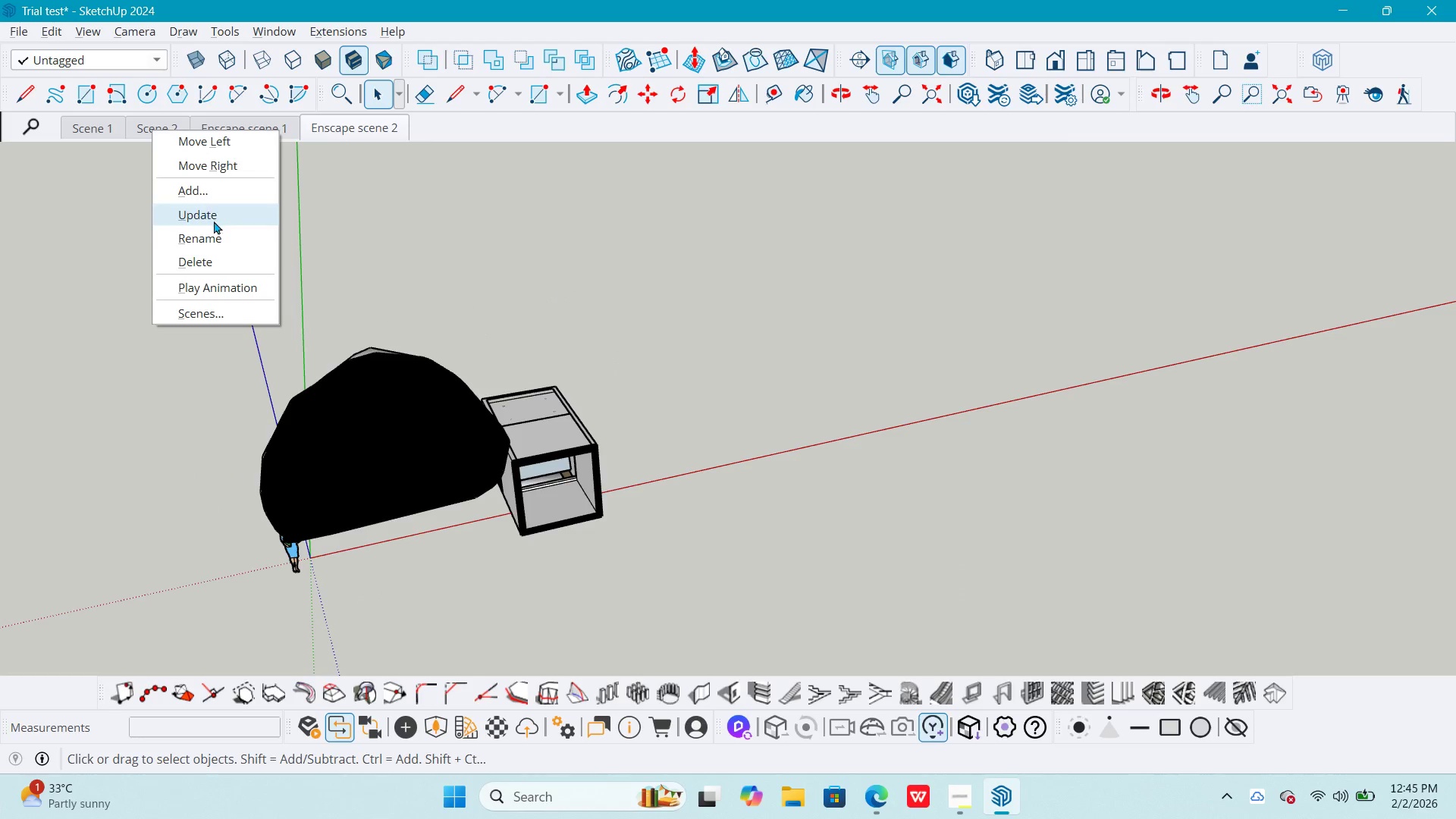 
left_click([214, 217])
 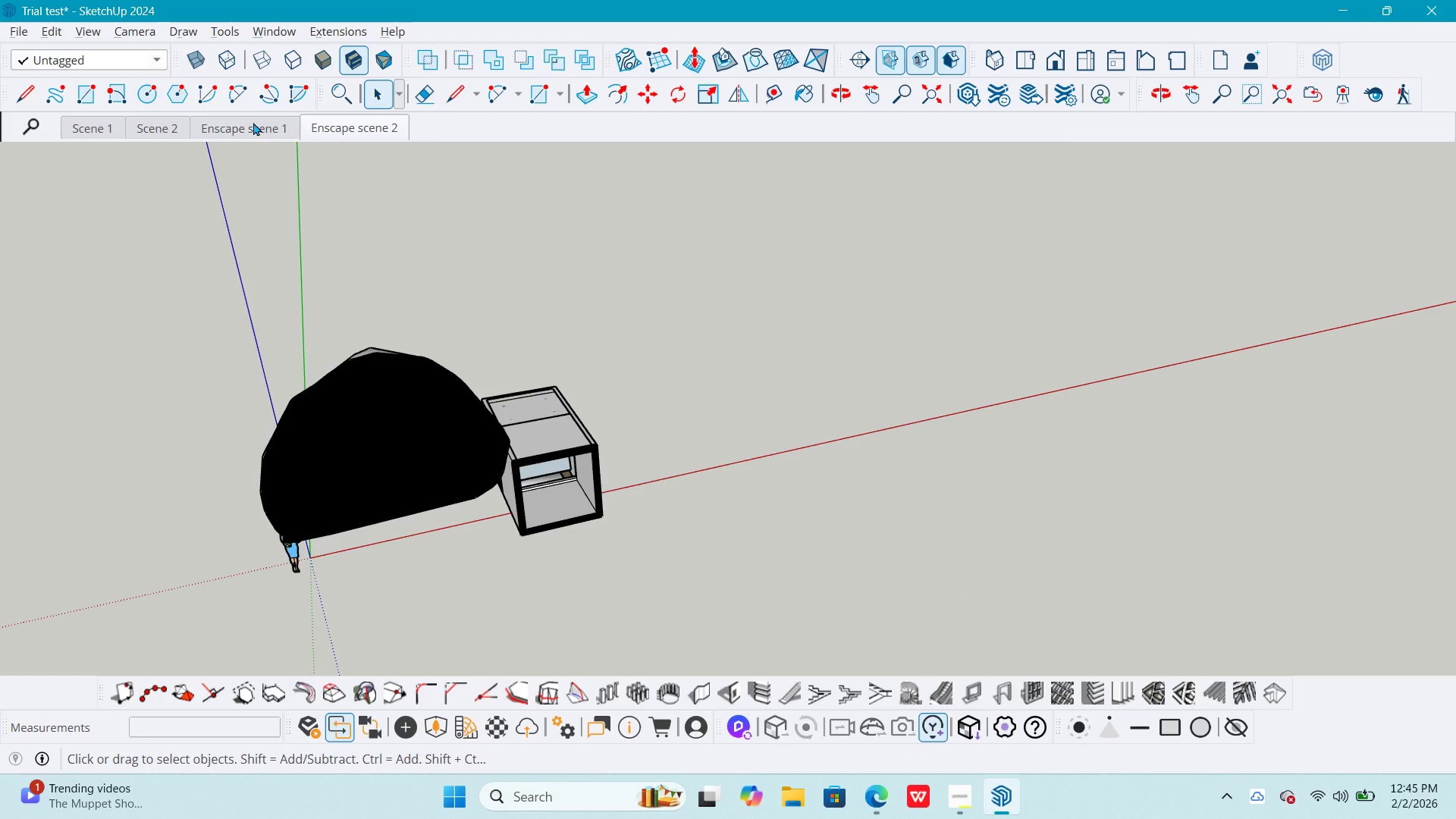 
left_click([252, 129])
 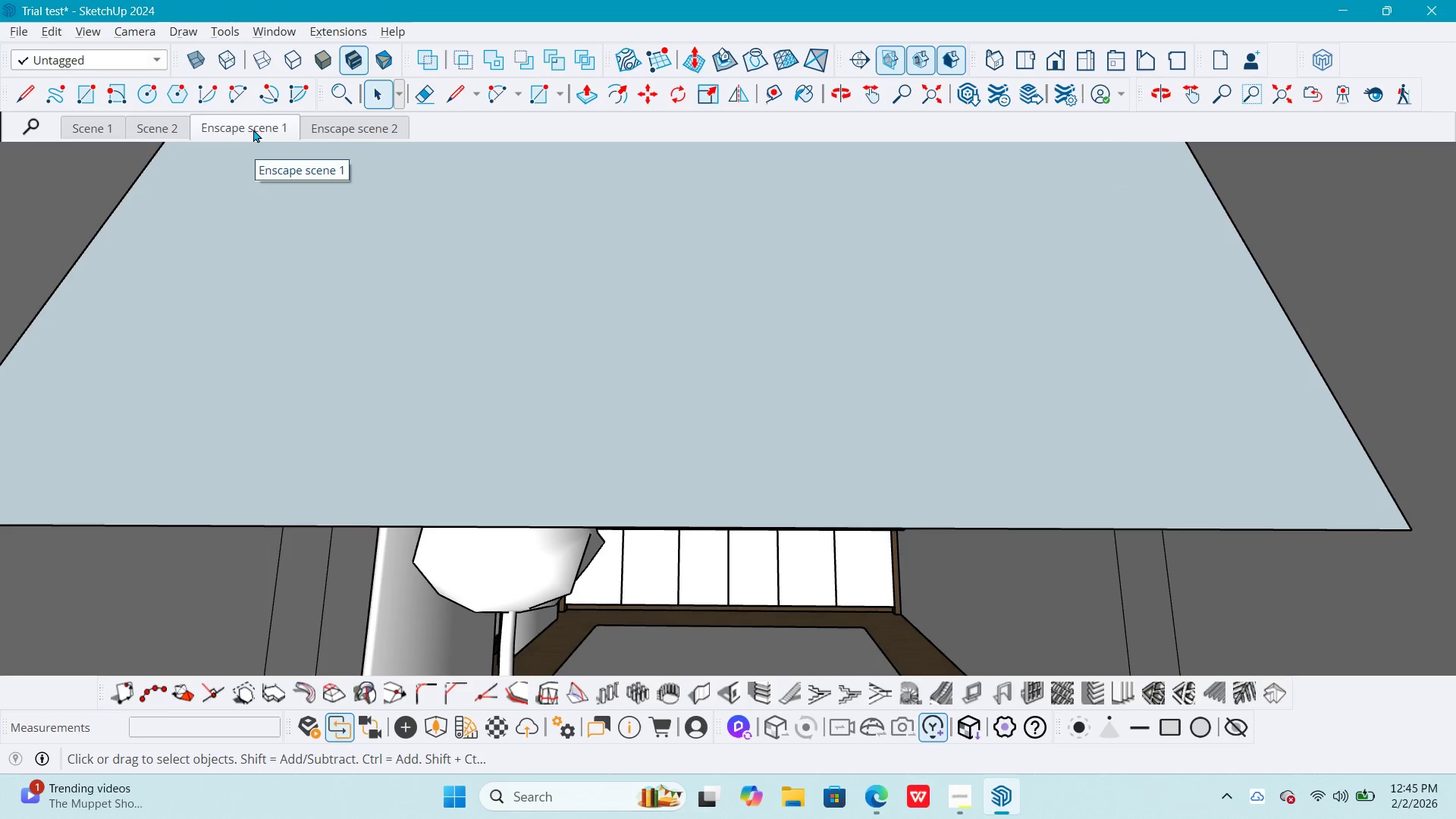 
left_click([353, 130])
 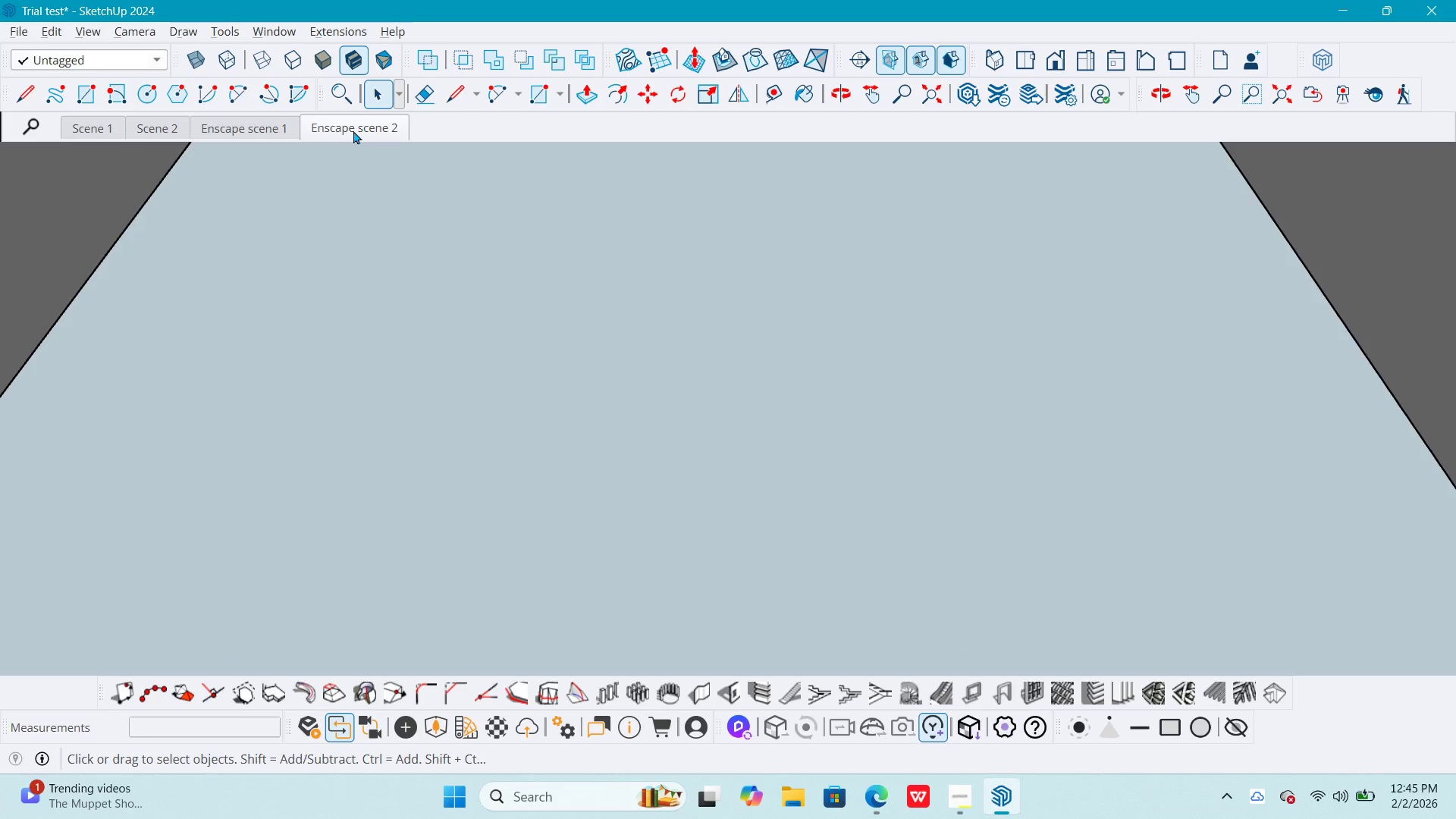 
right_click([250, 127])
 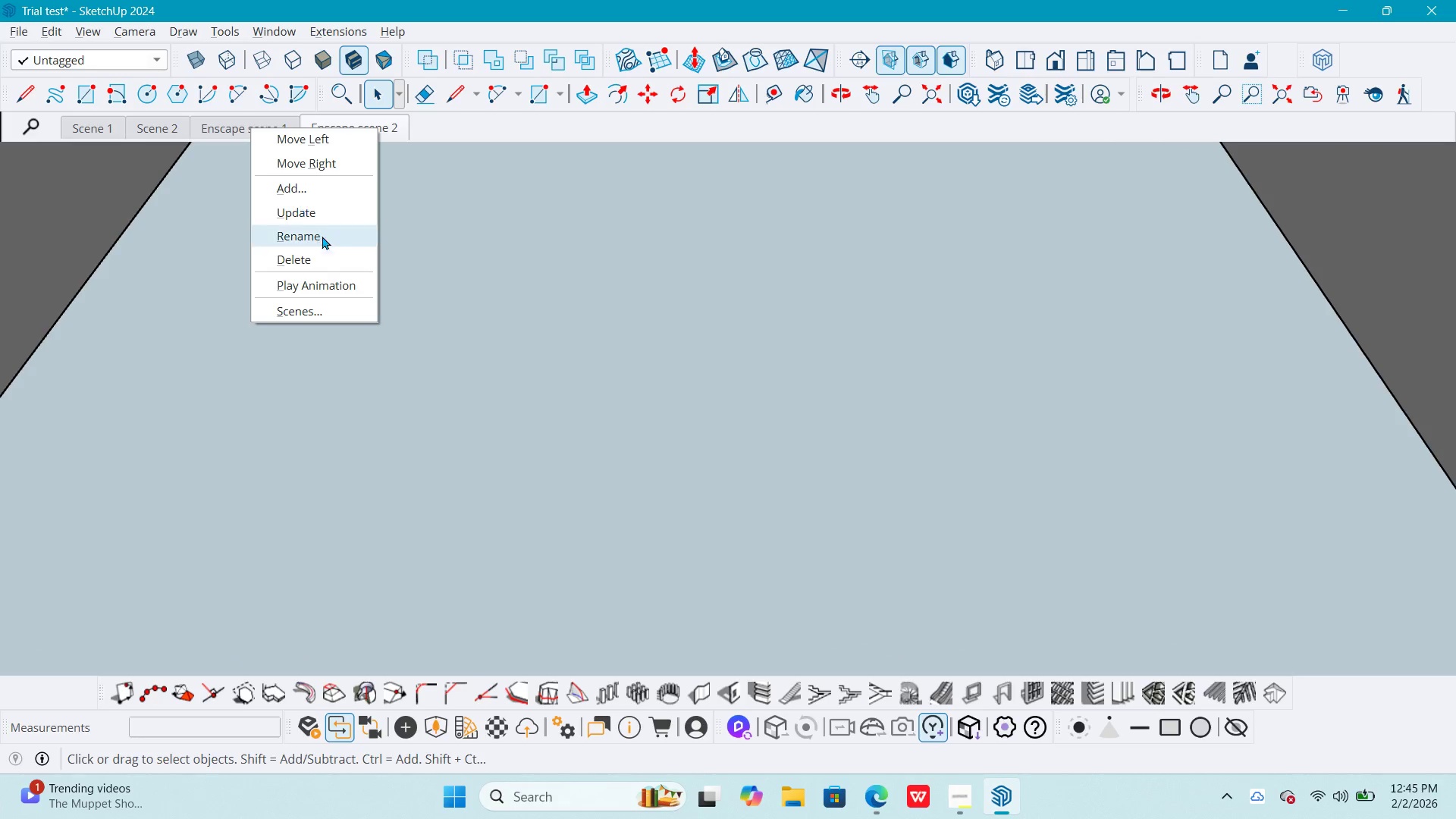 
left_click([321, 262])
 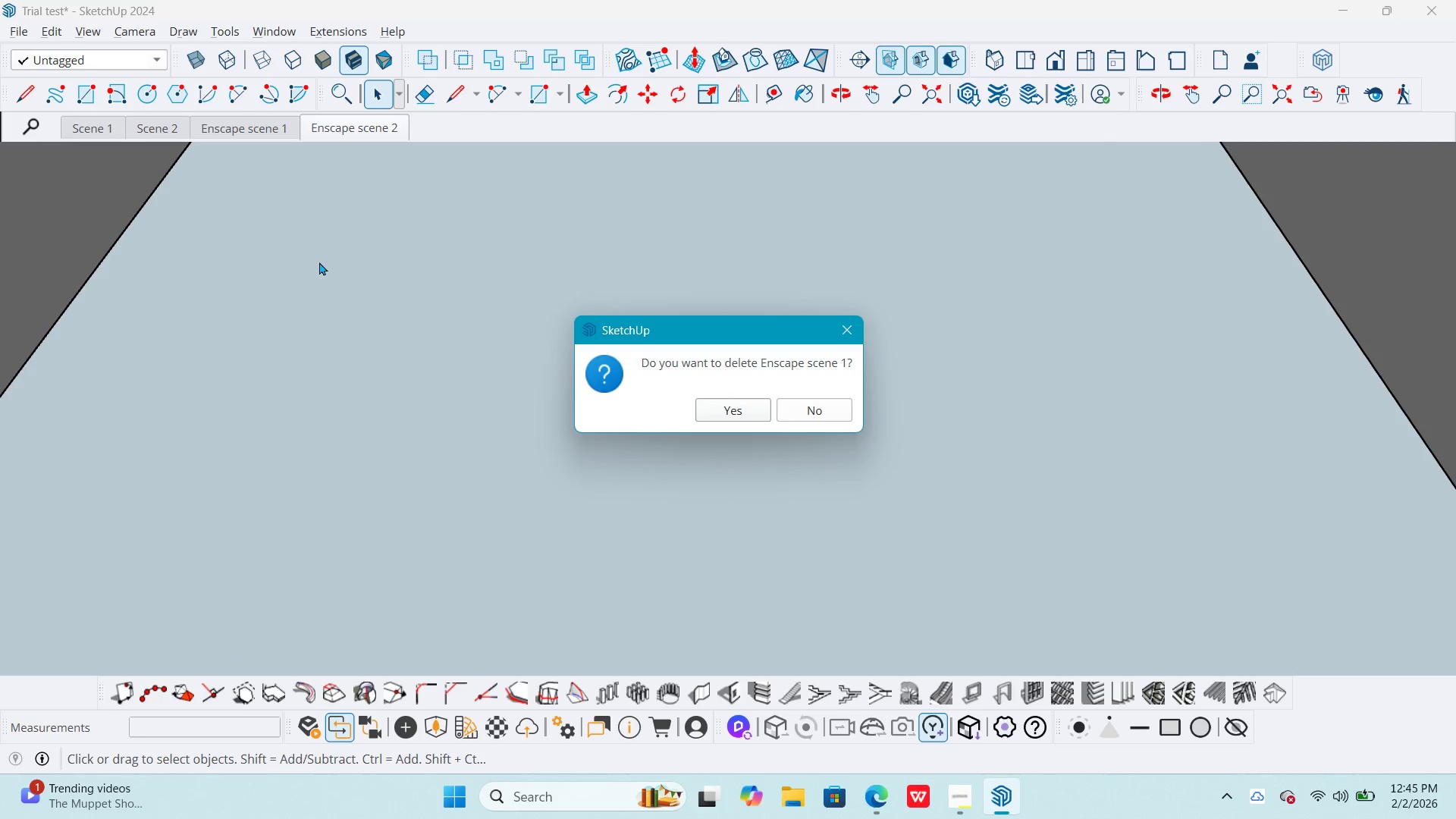 
key(NumpadEnter)
 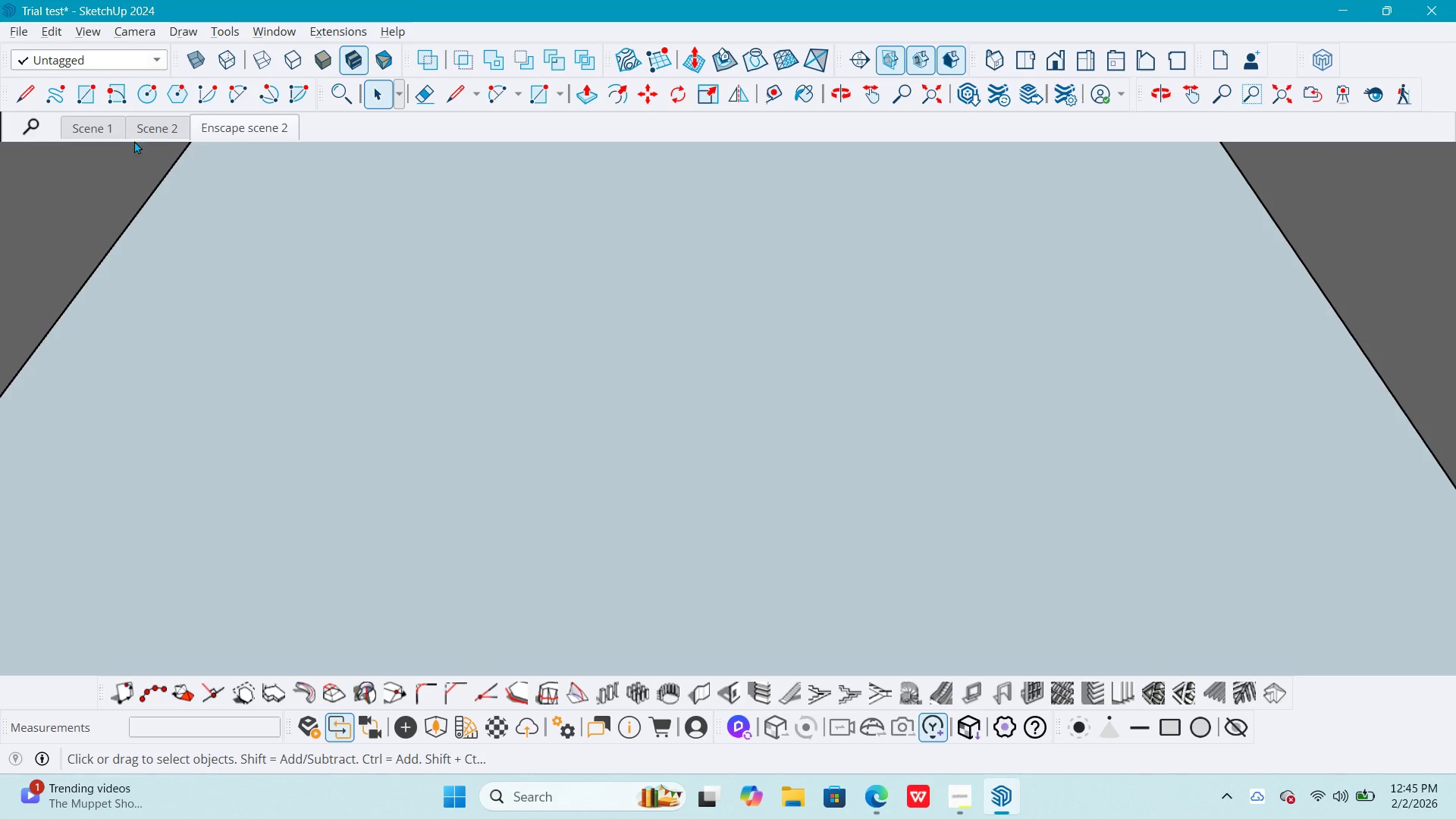 
left_click([95, 130])
 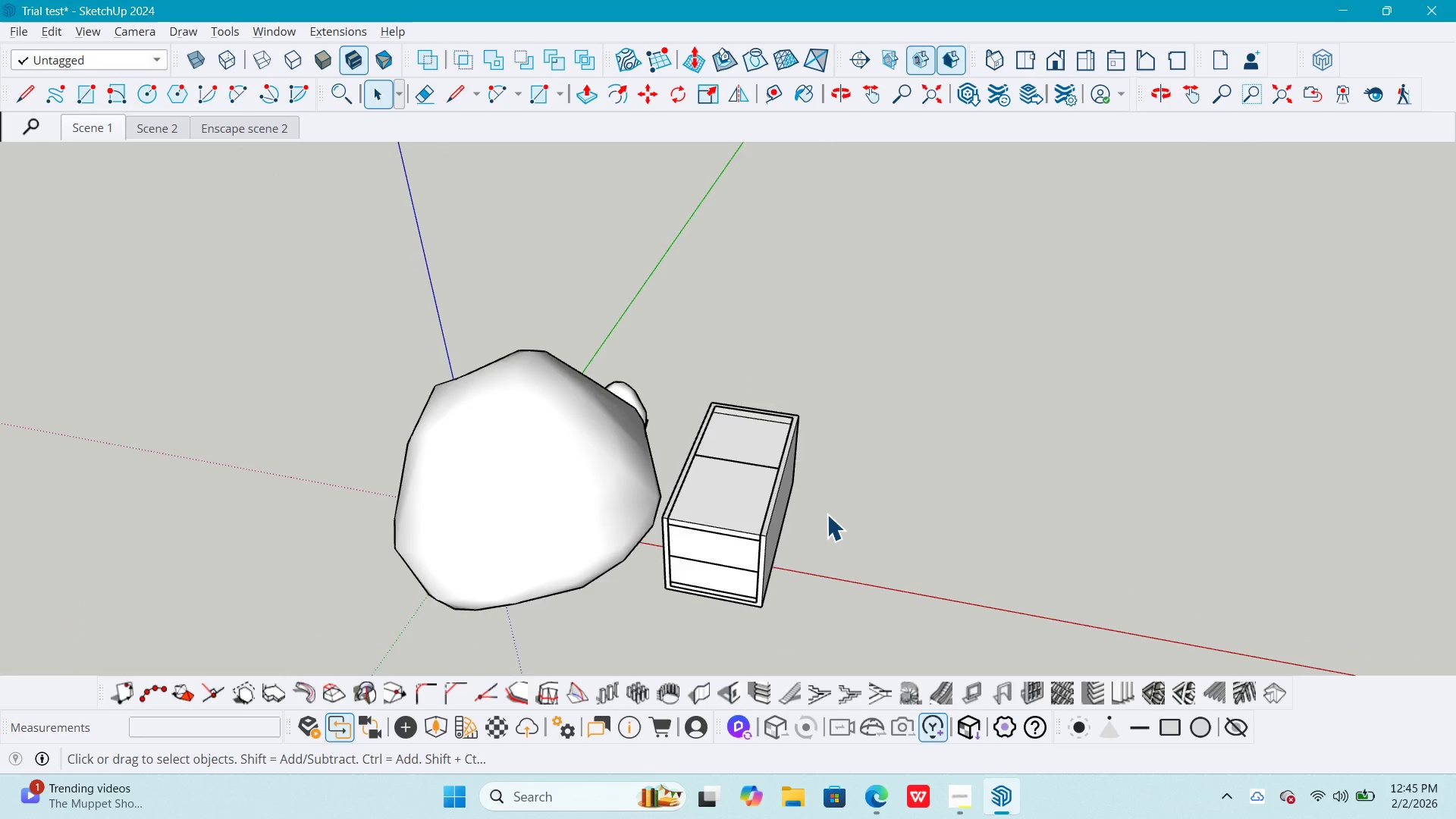 